 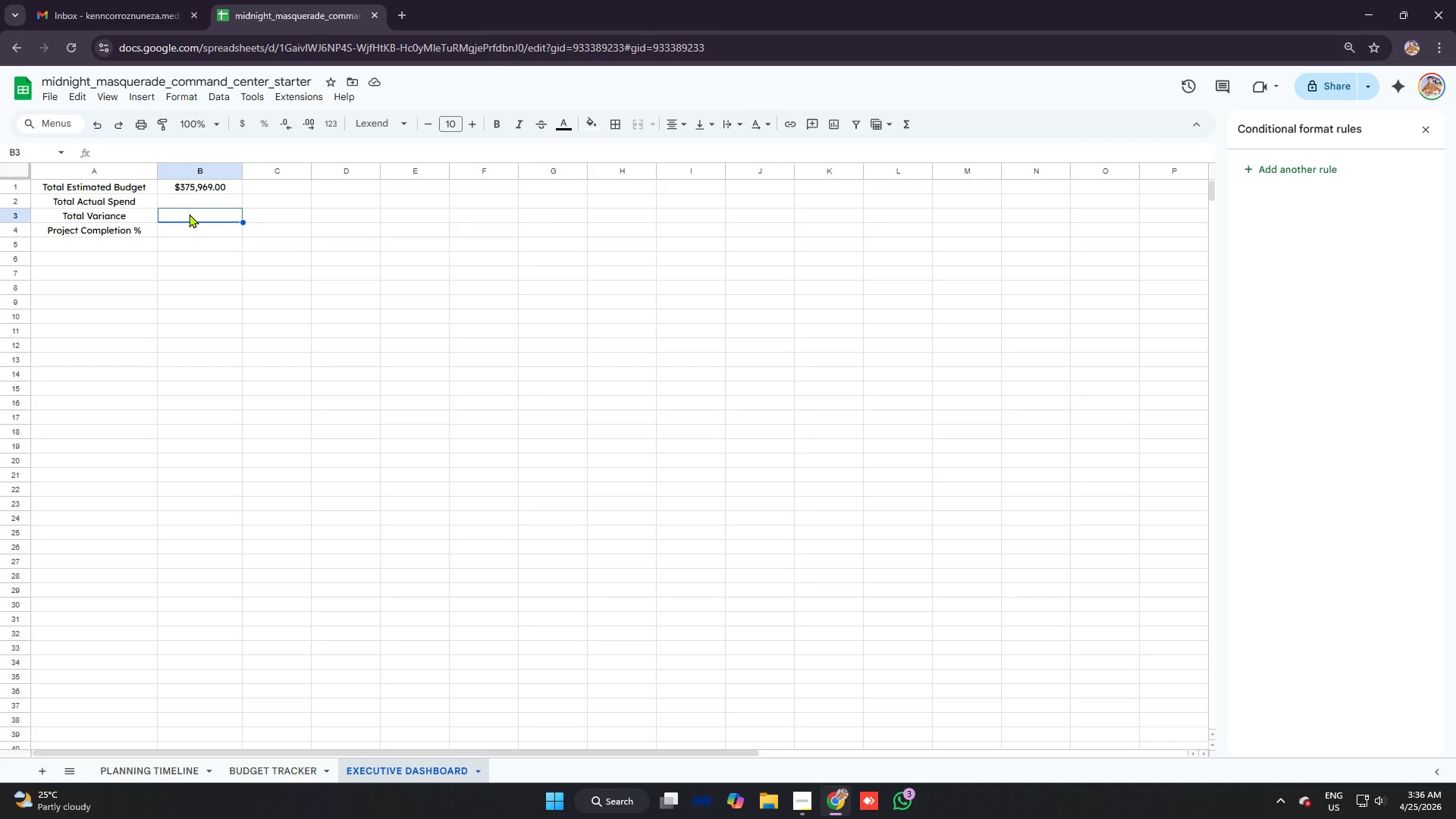 
left_click([190, 200])
 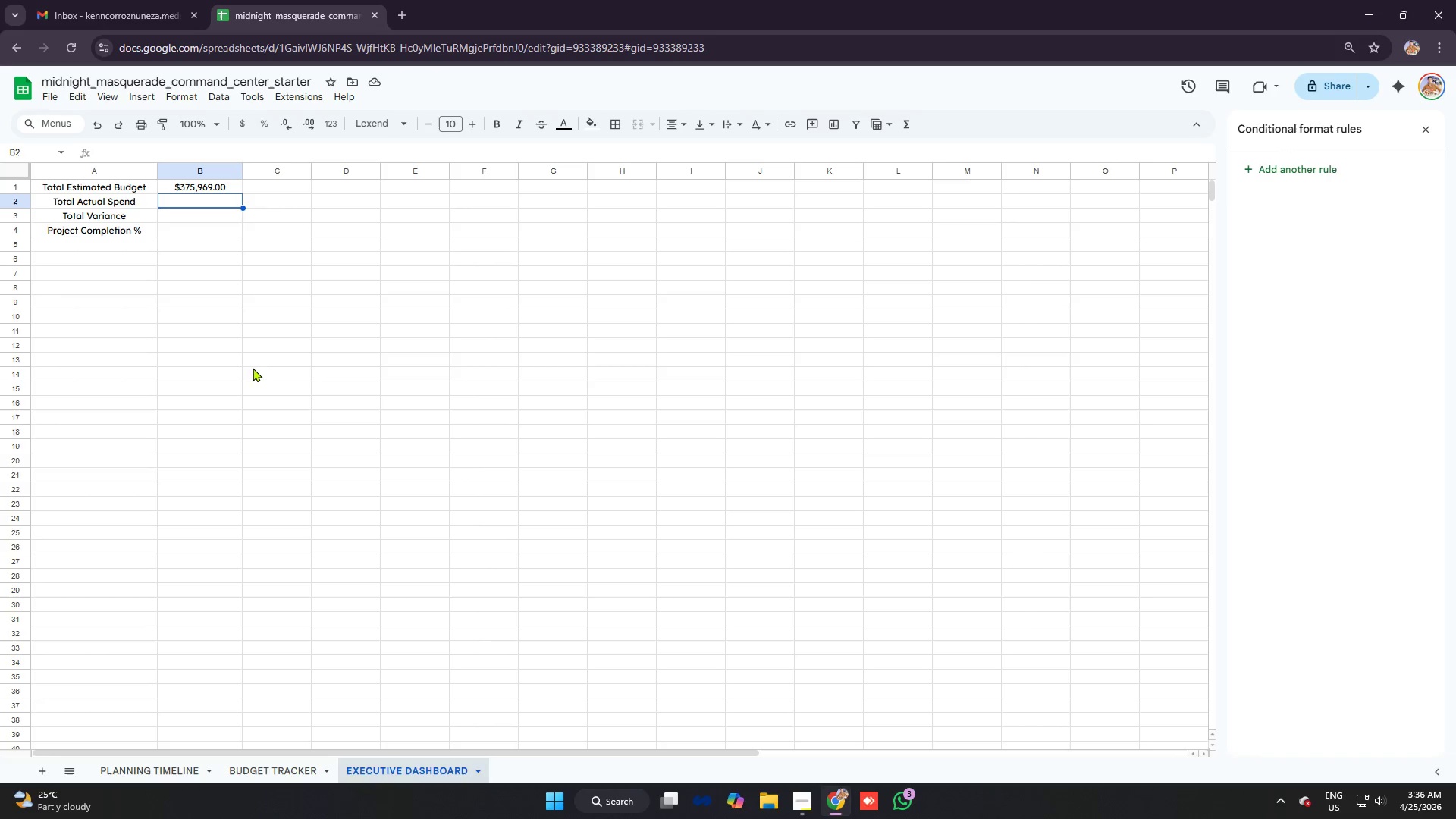 
wait(6.75)
 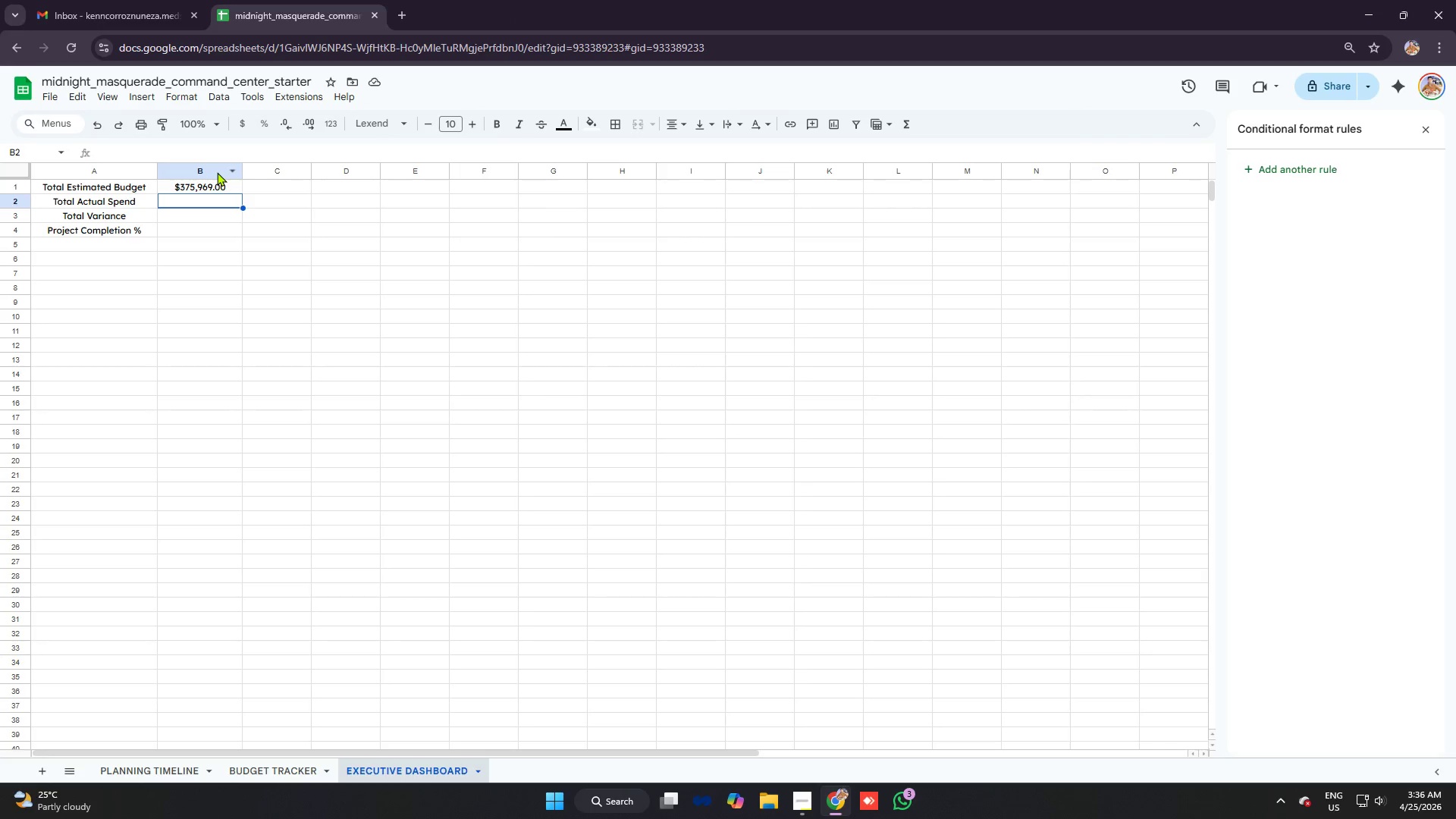 
key(Alt+AltLeft)
 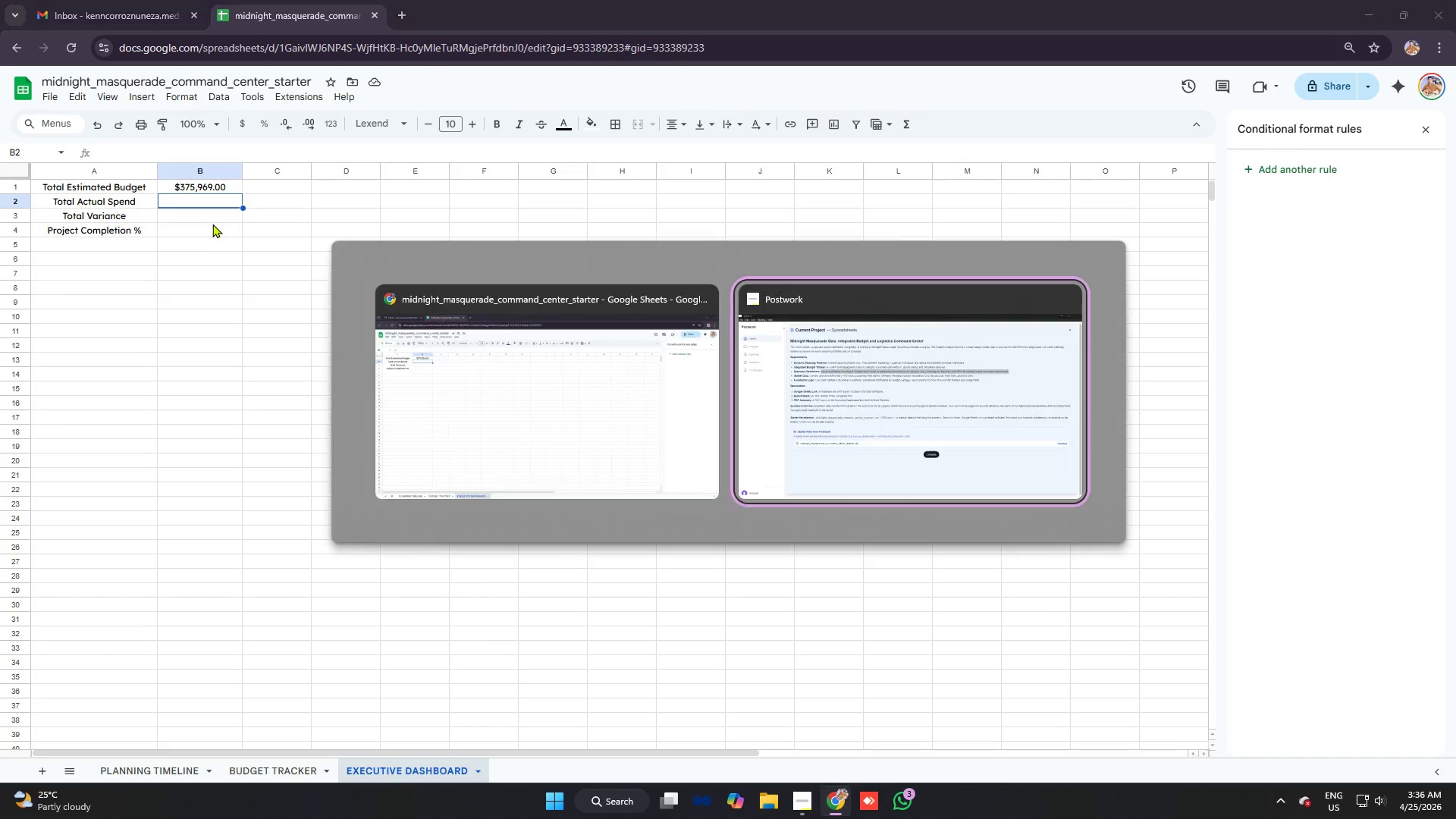 
key(Alt+Tab)